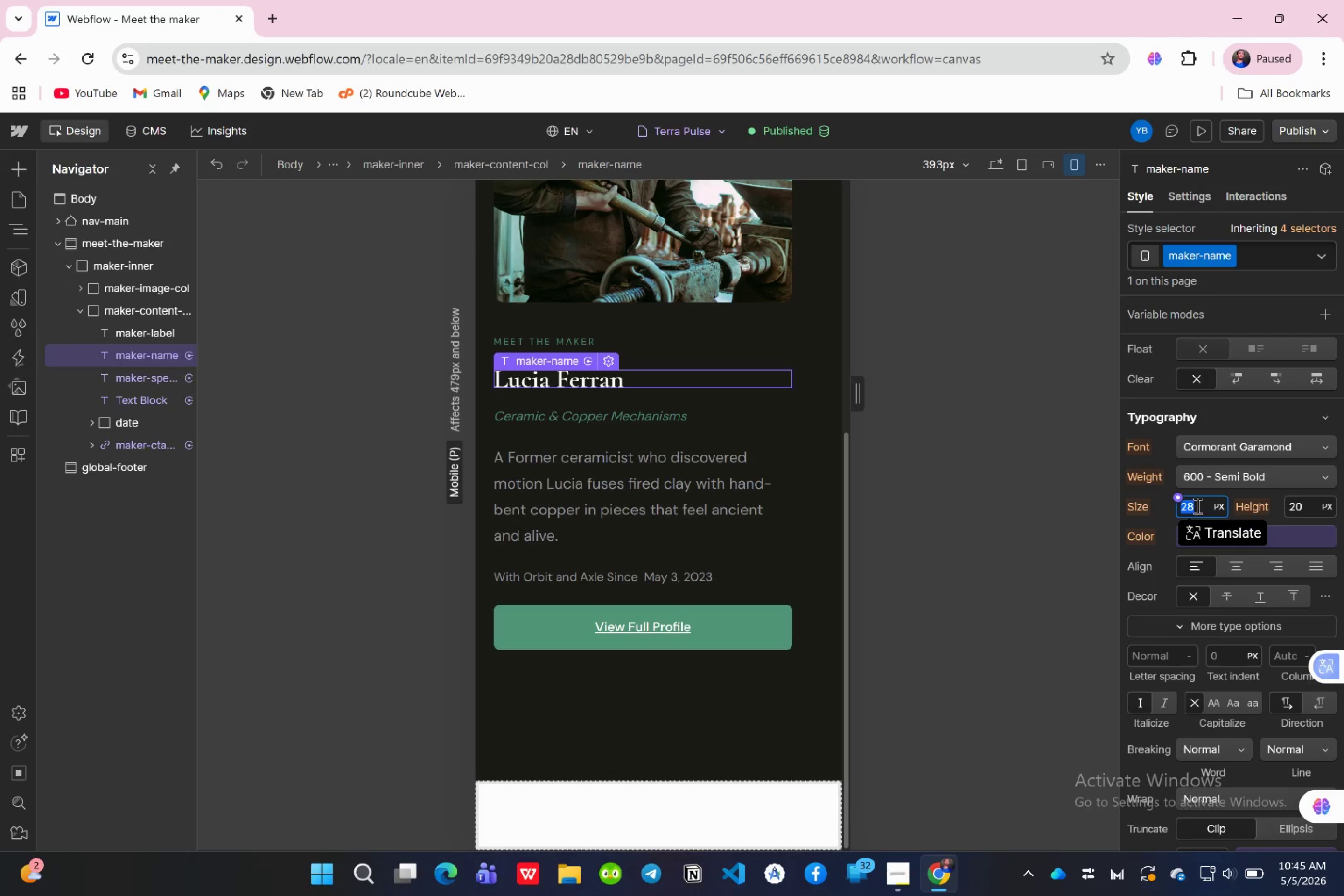 
type(26)
 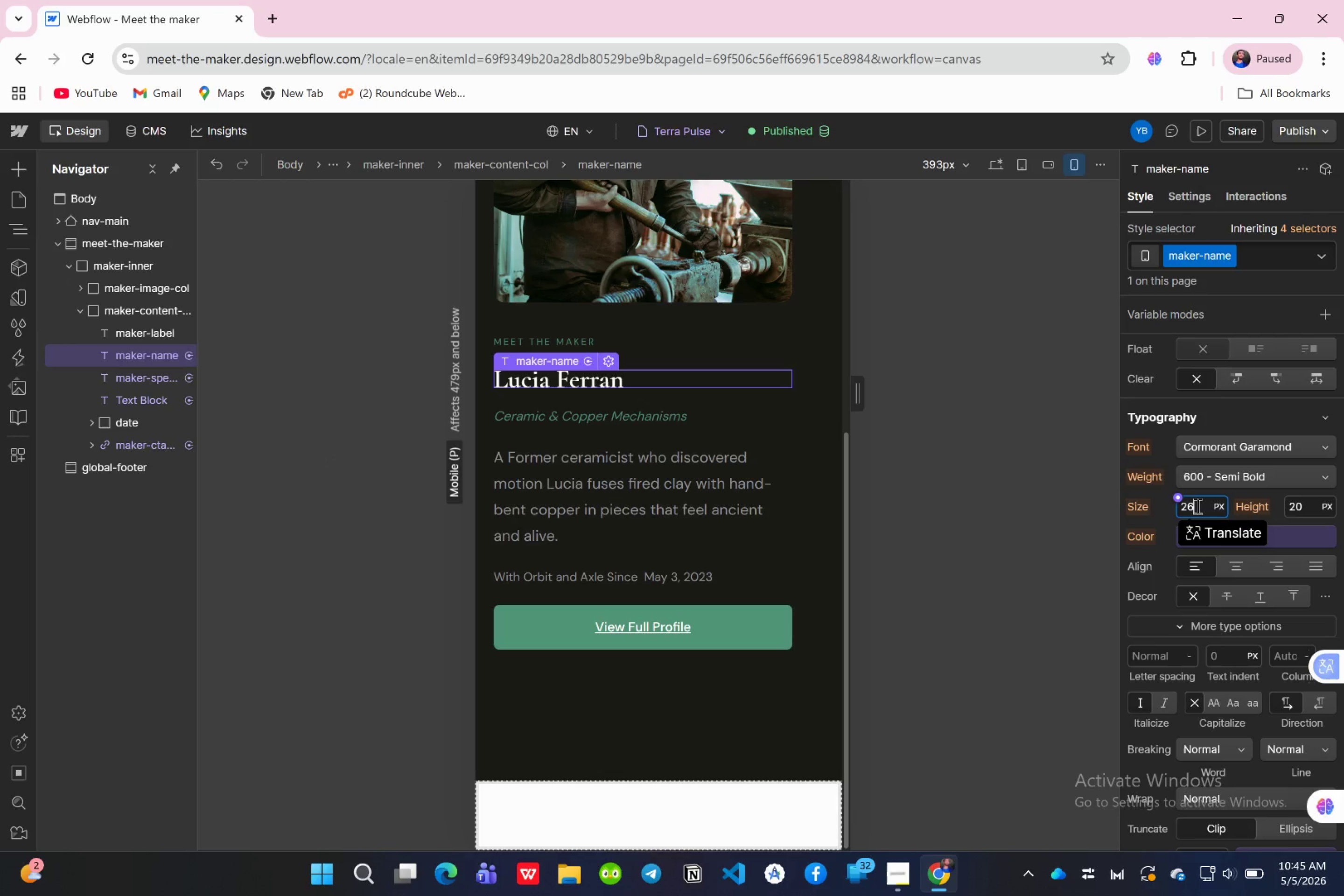 
key(Enter)
 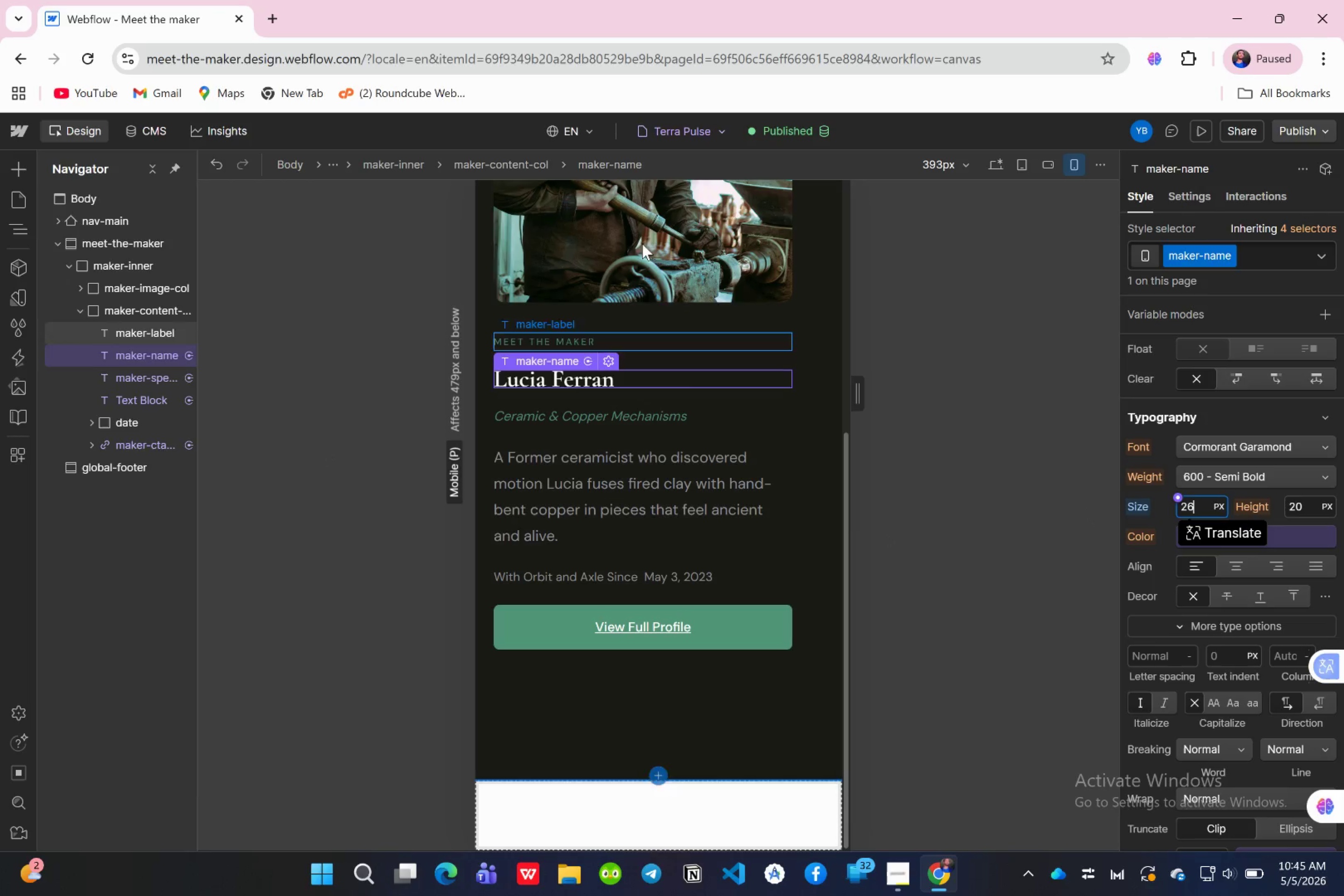 
wait(5.18)
 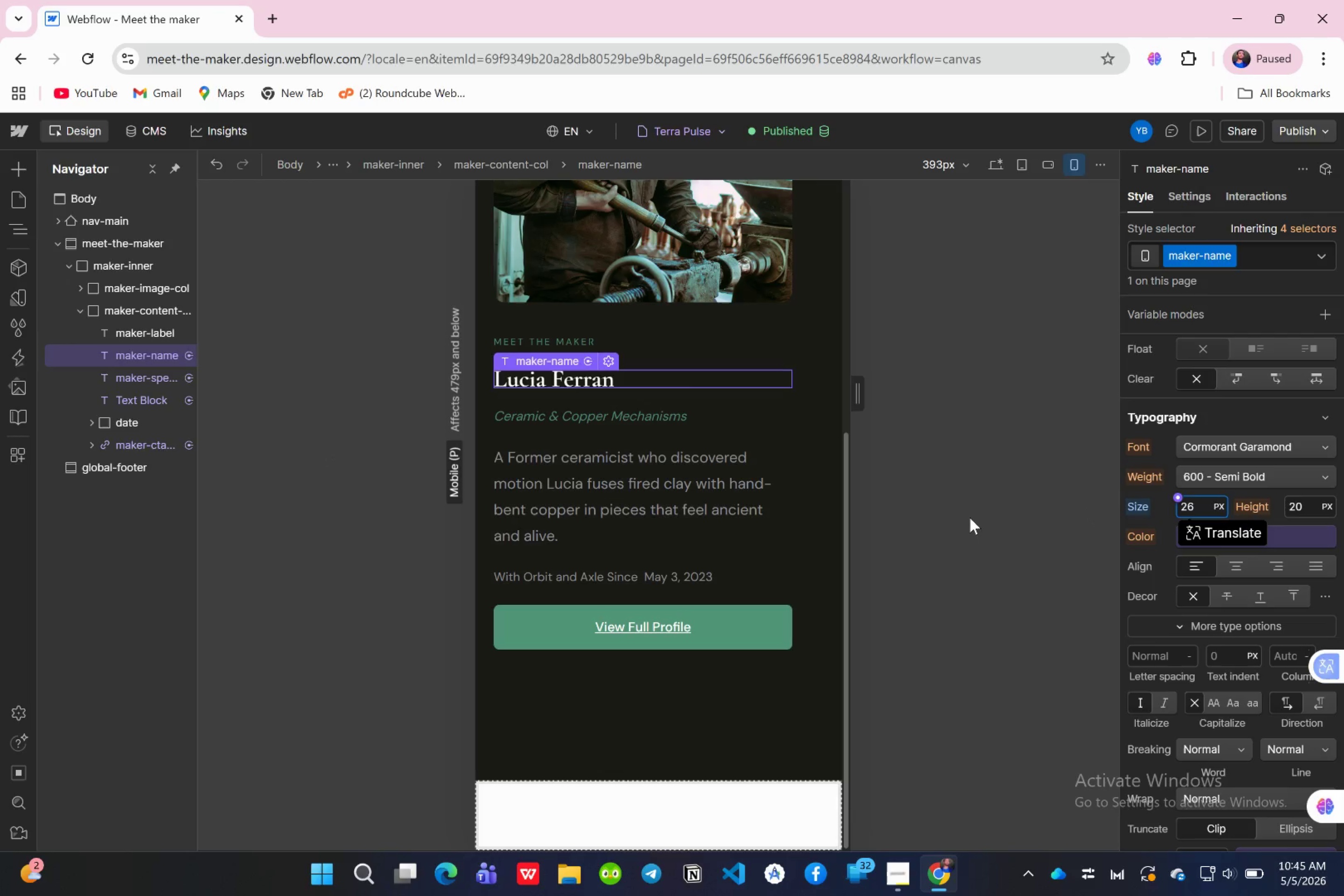 
left_click([709, 536])
 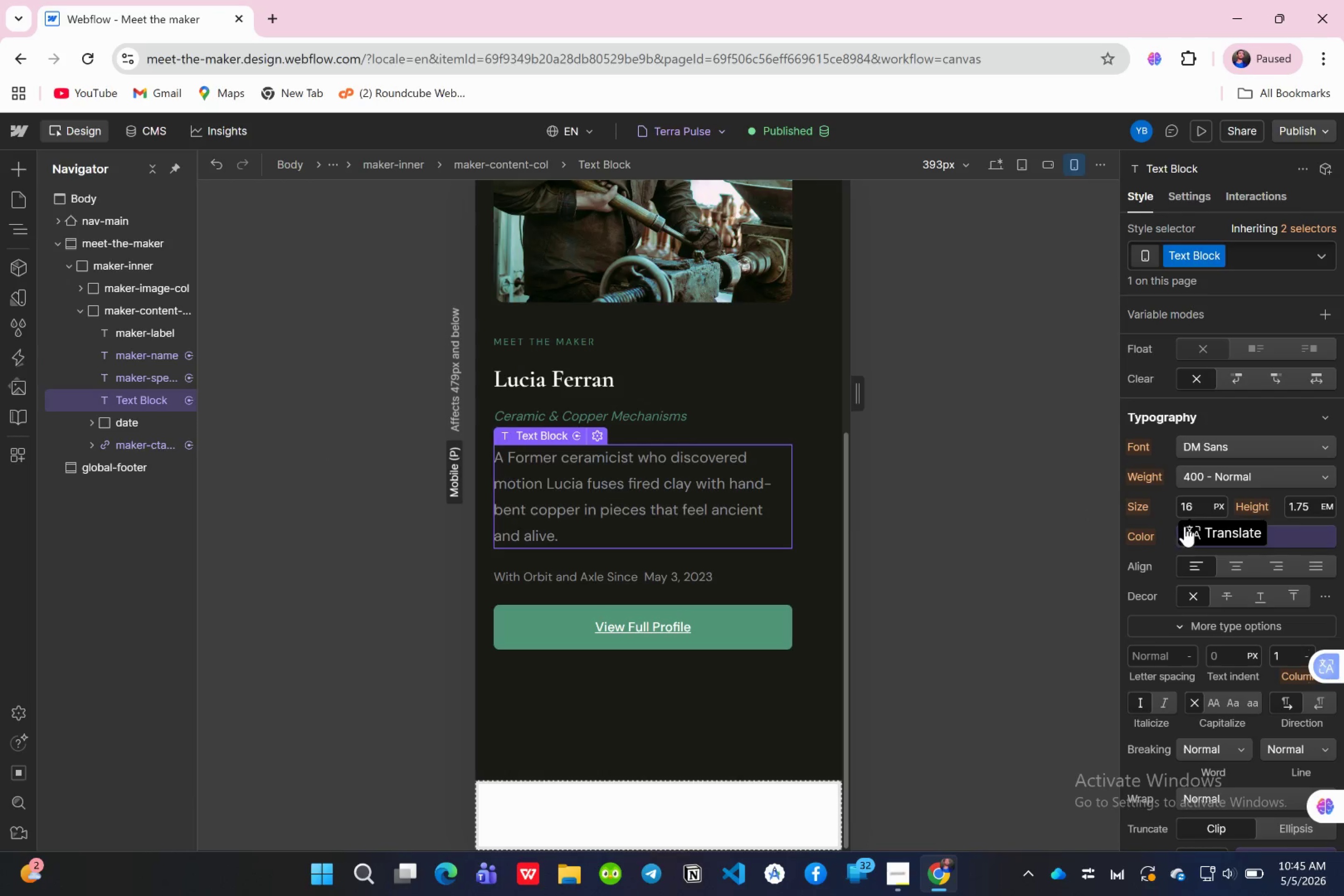 
left_click([1201, 504])
 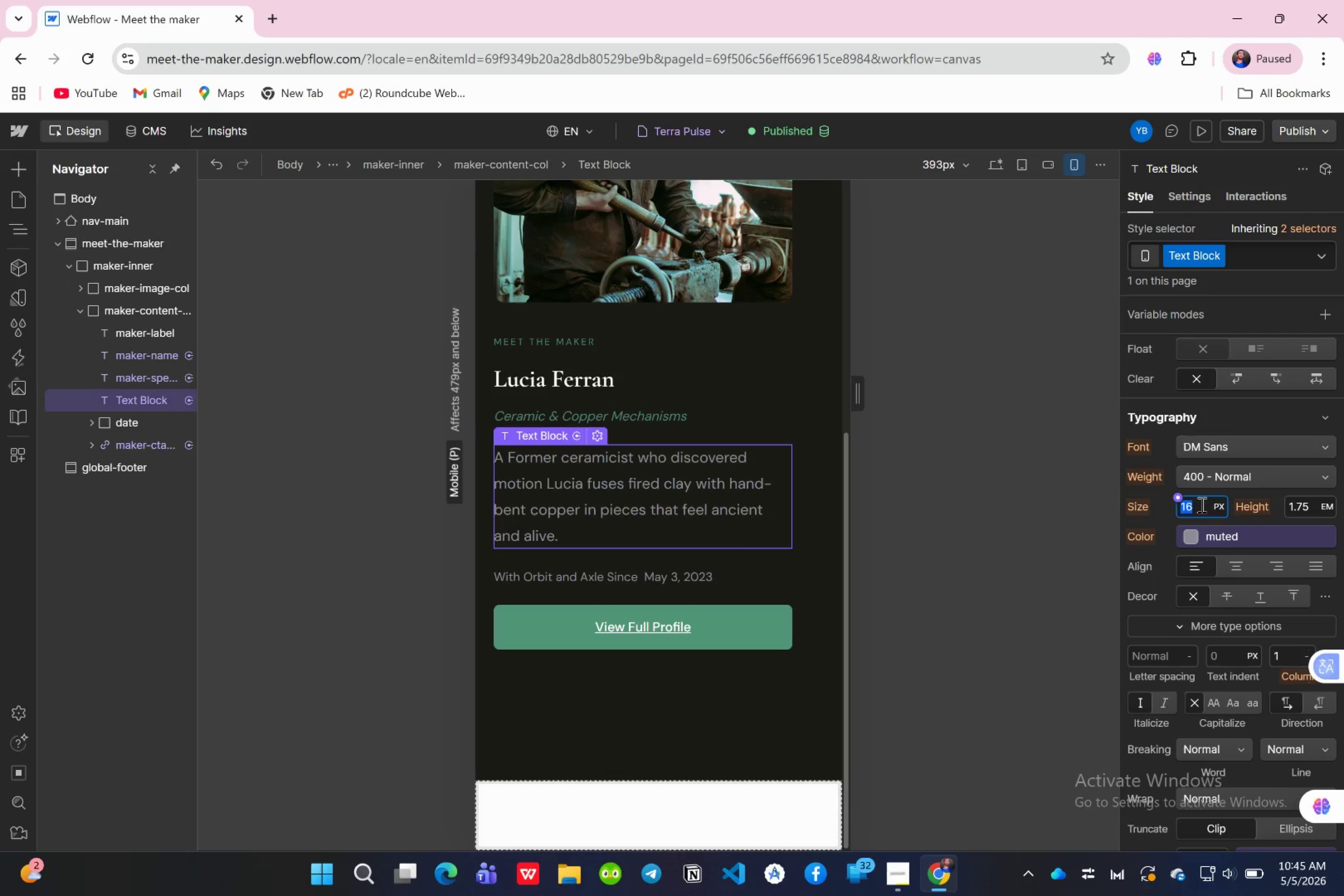 
type(14)
 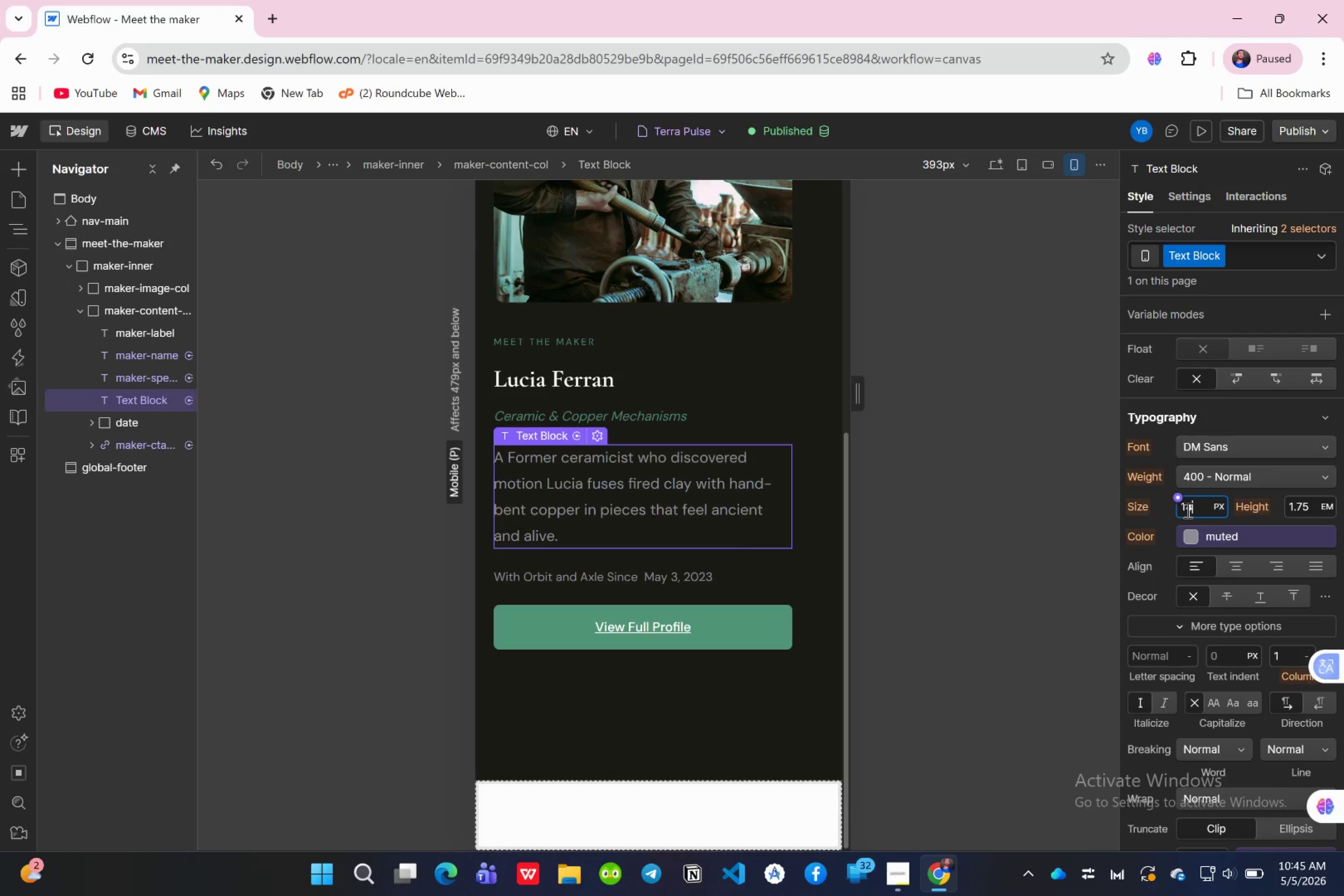 
key(Enter)
 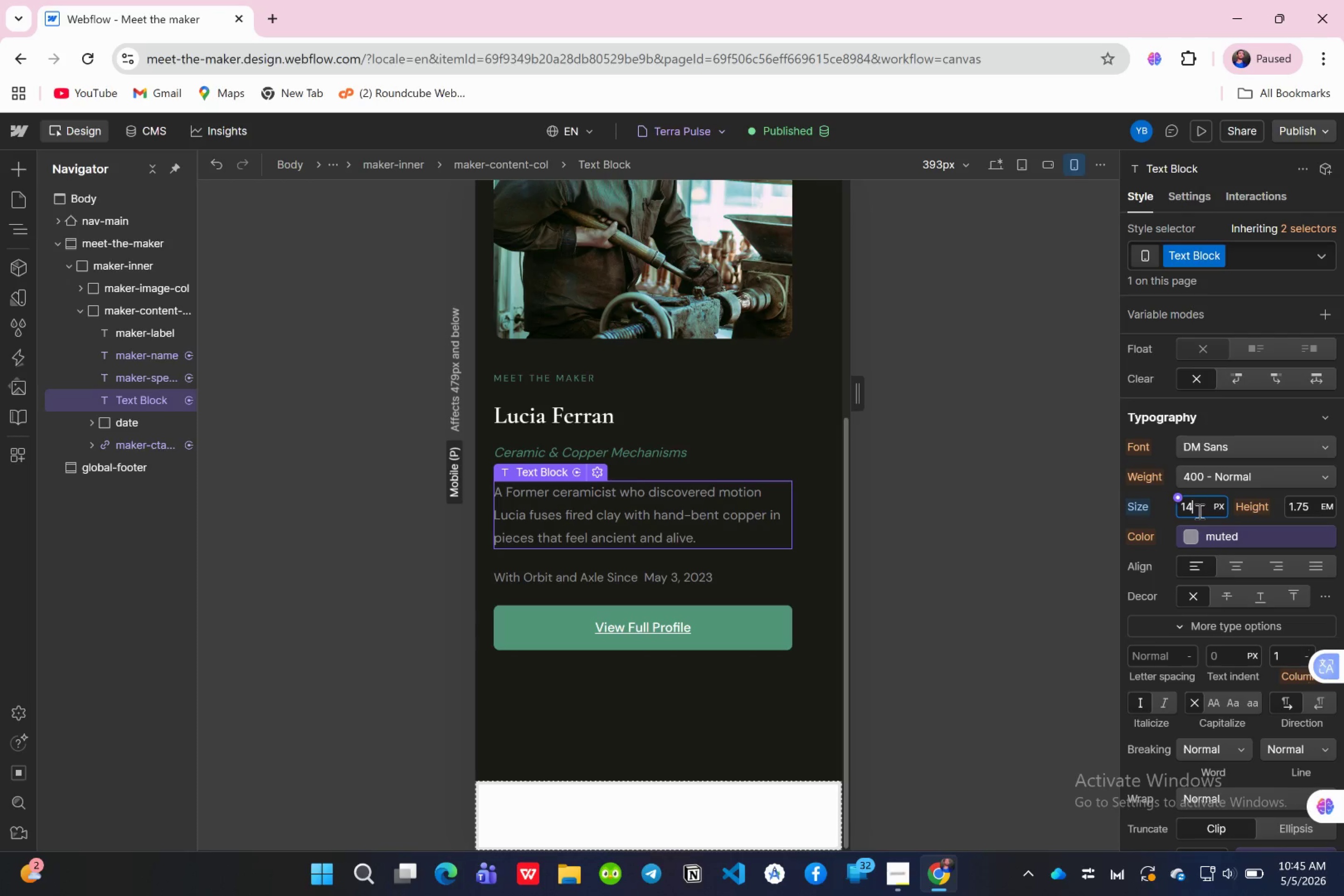 
key(Backspace)
 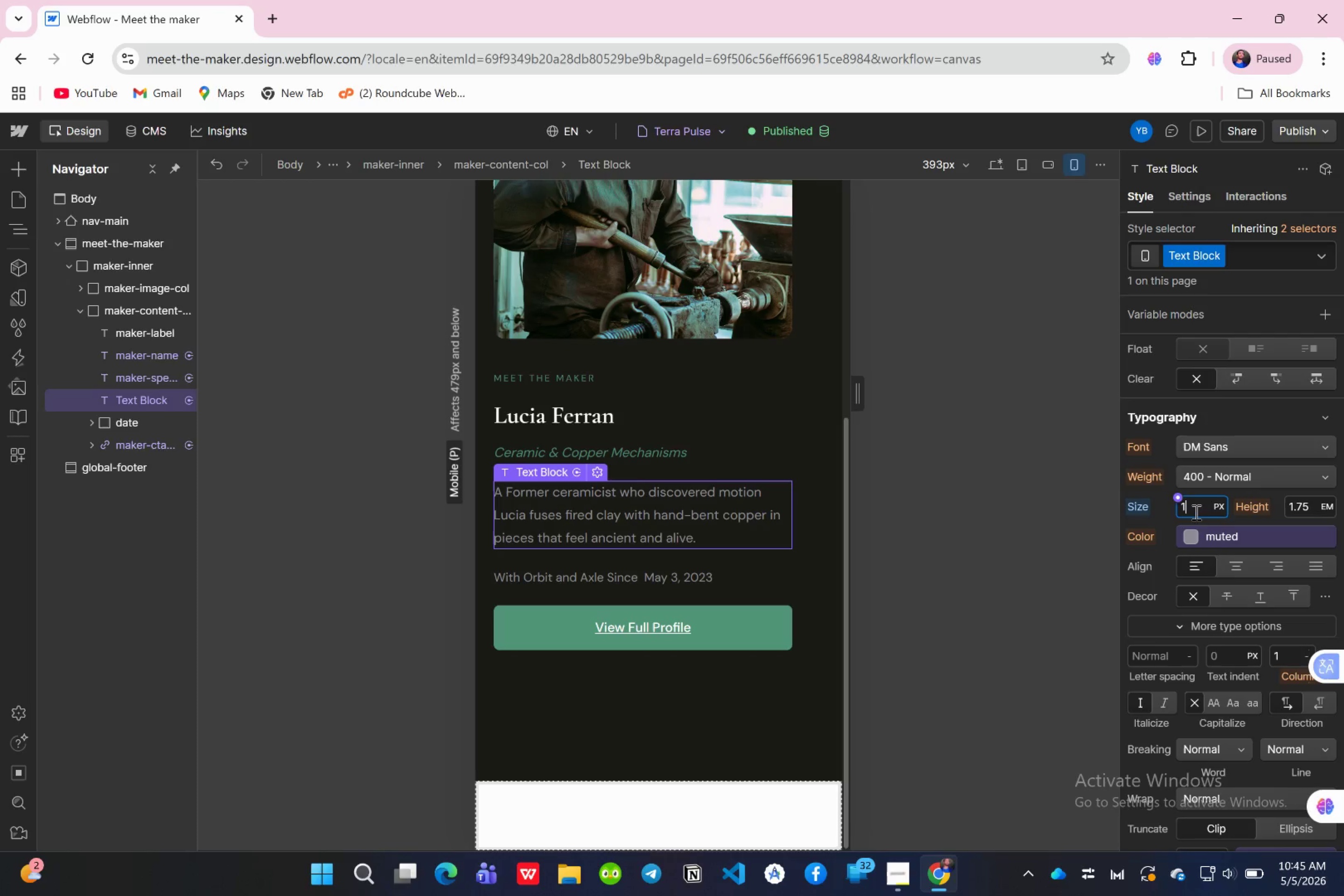 
key(5)
 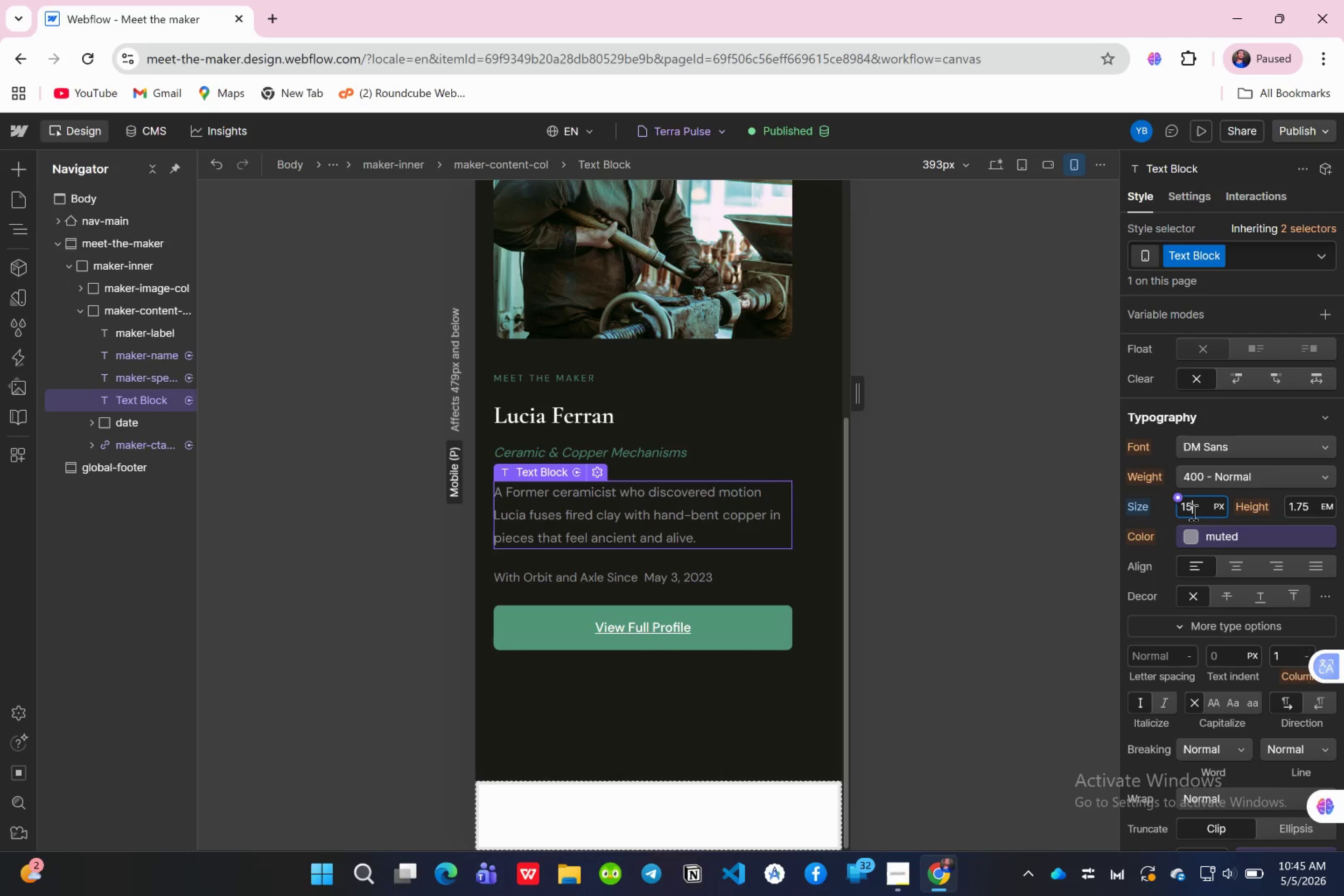 
key(Enter)
 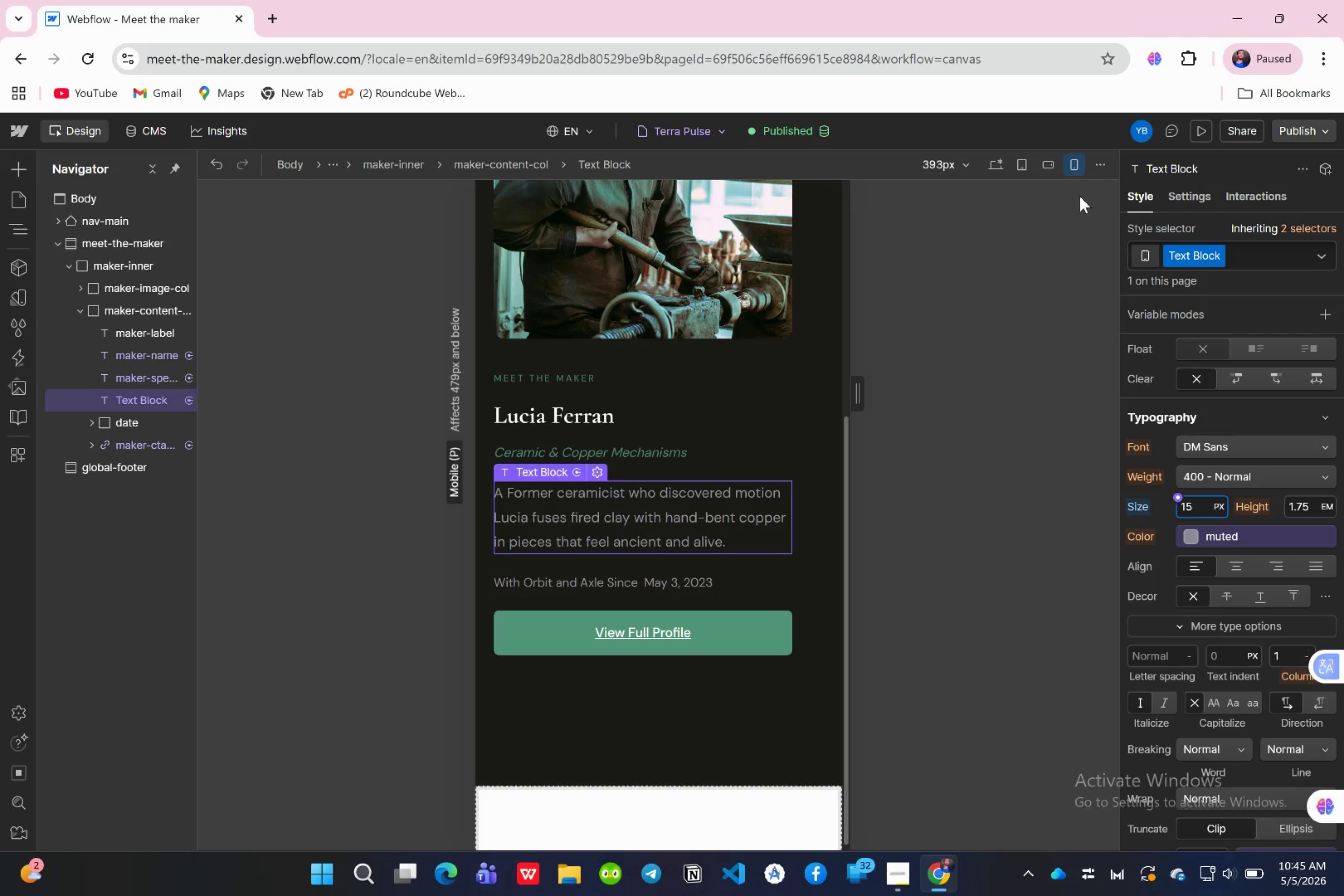 
wait(6.33)
 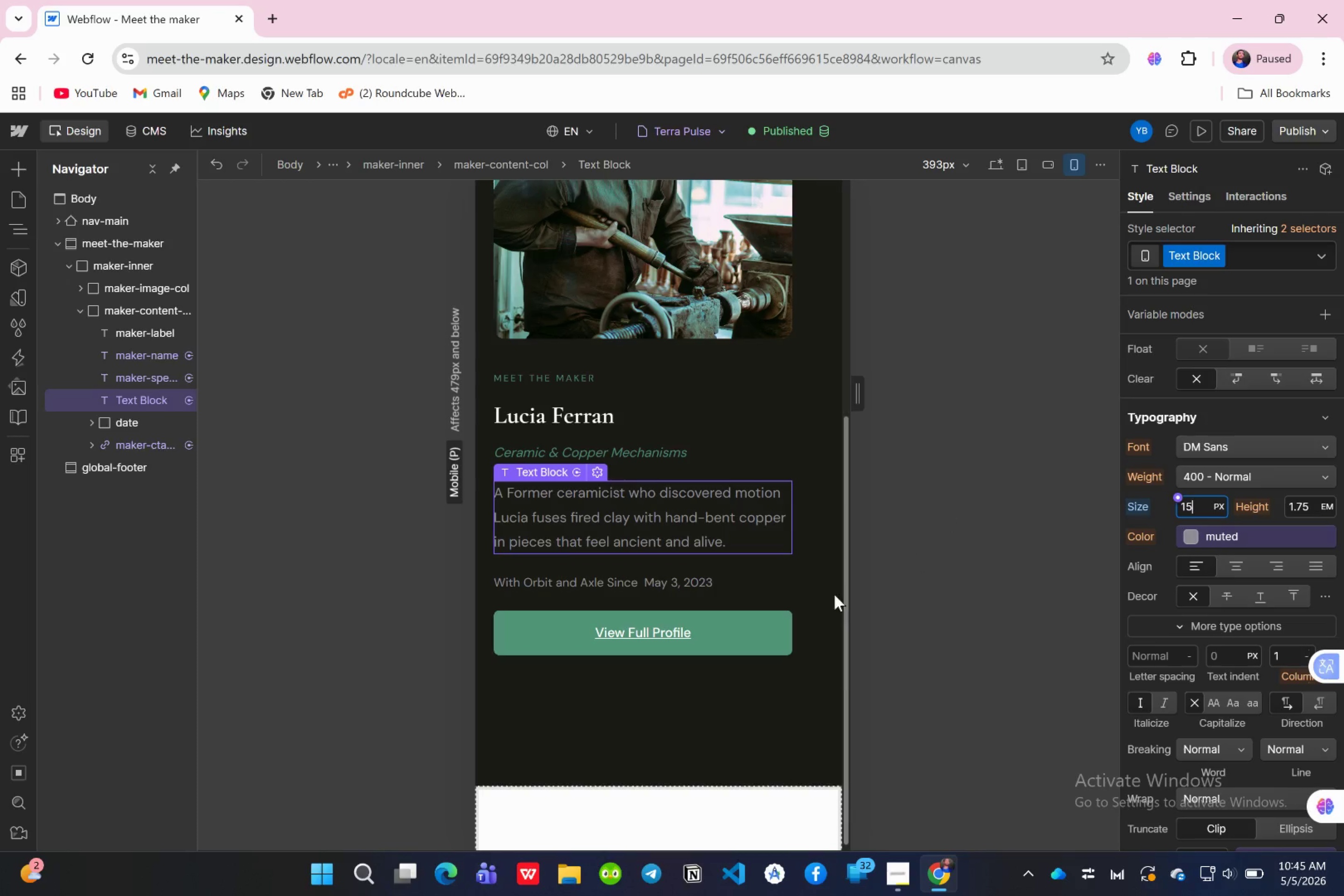 
left_click([897, 867])